 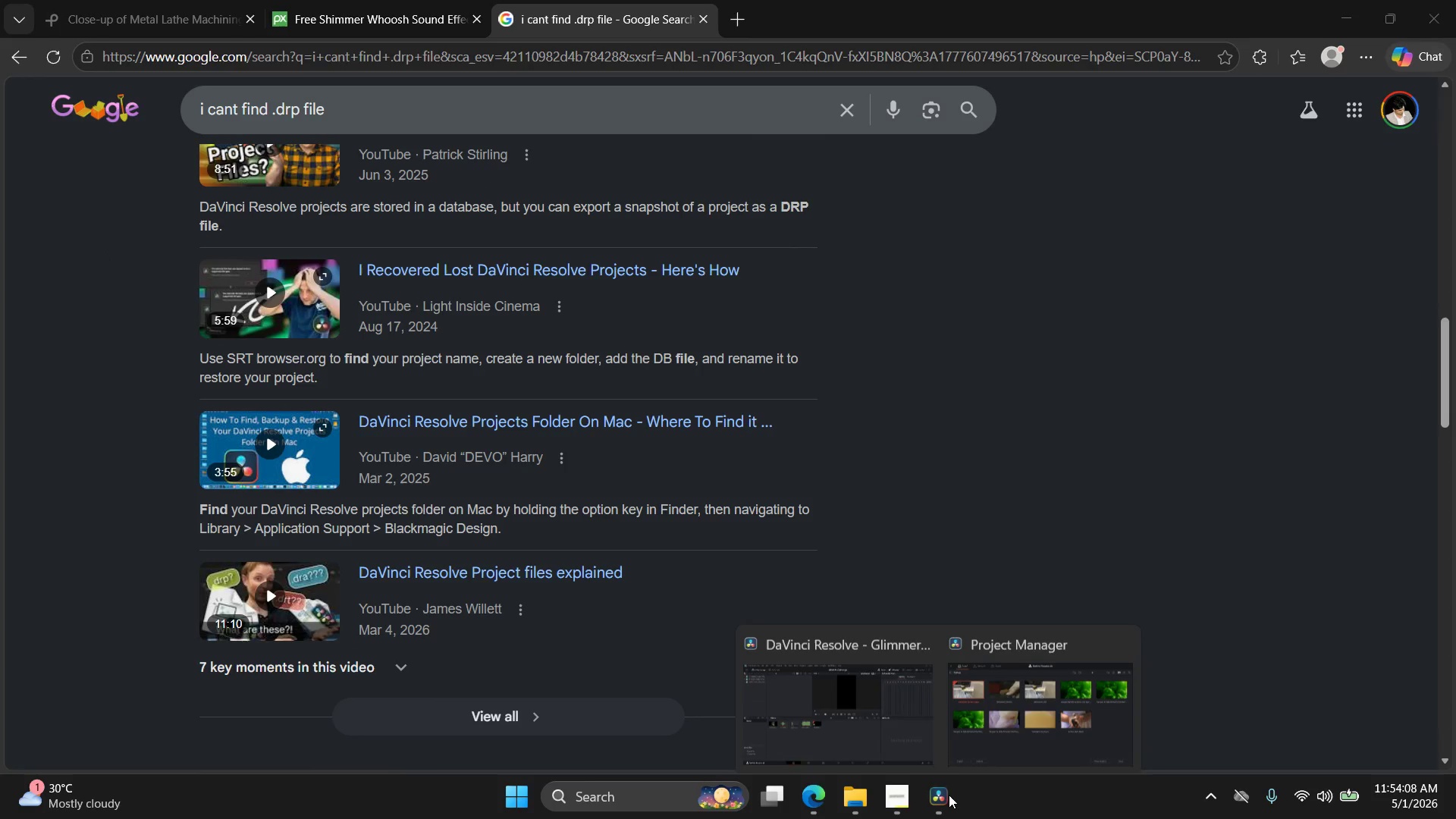 
left_click([839, 686])
 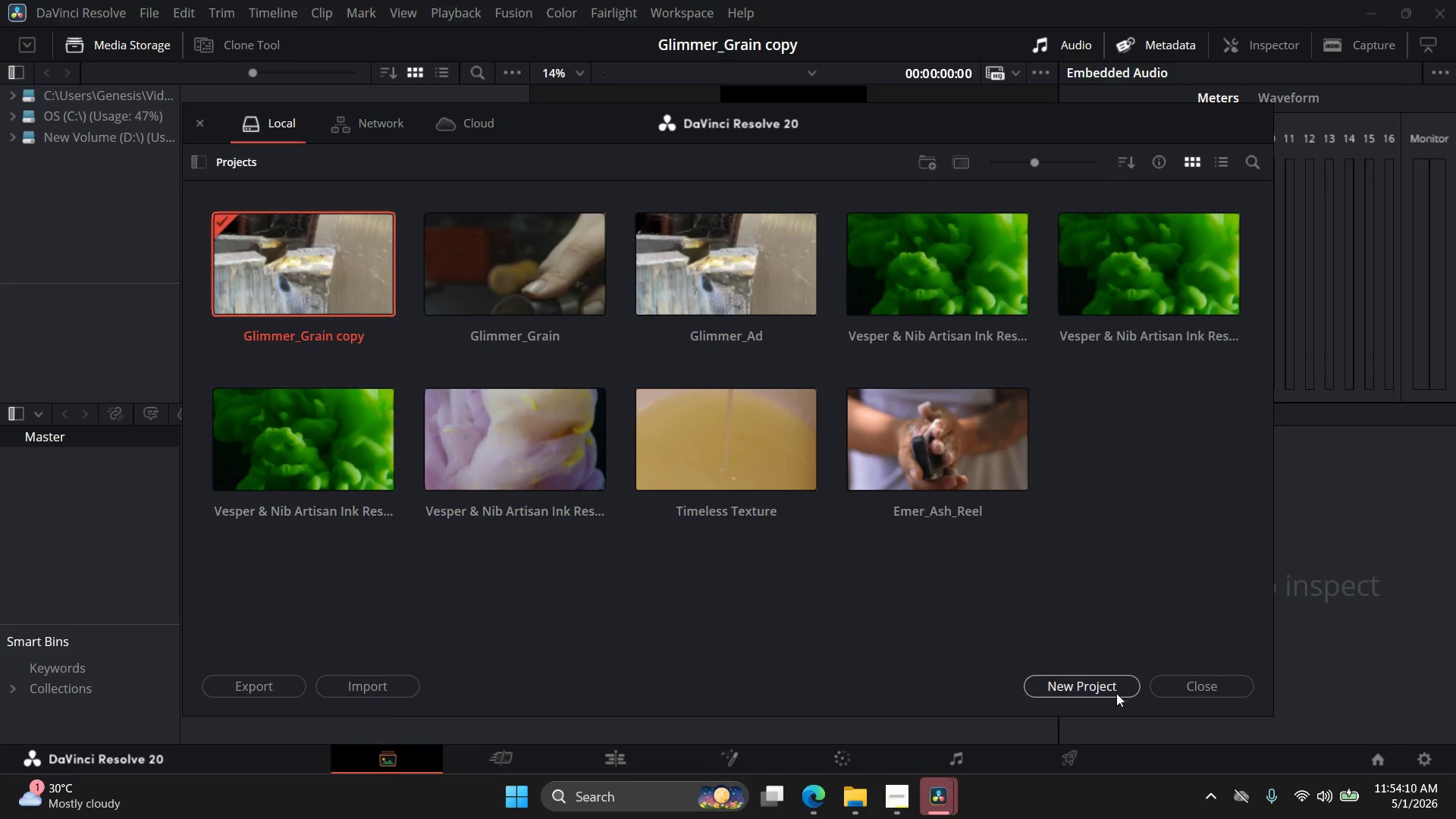 
left_click([1177, 692])
 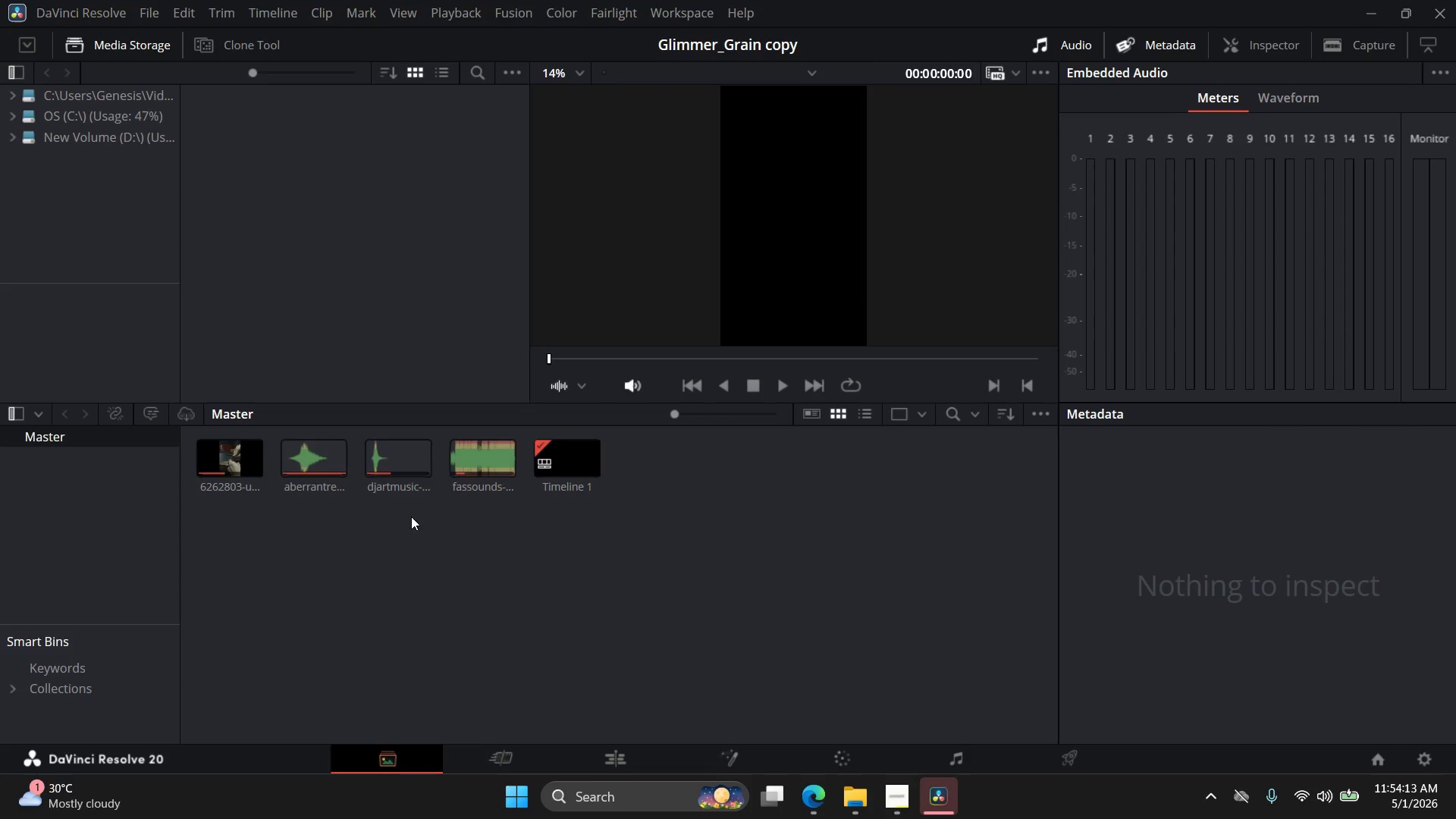 
left_click([598, 752])
 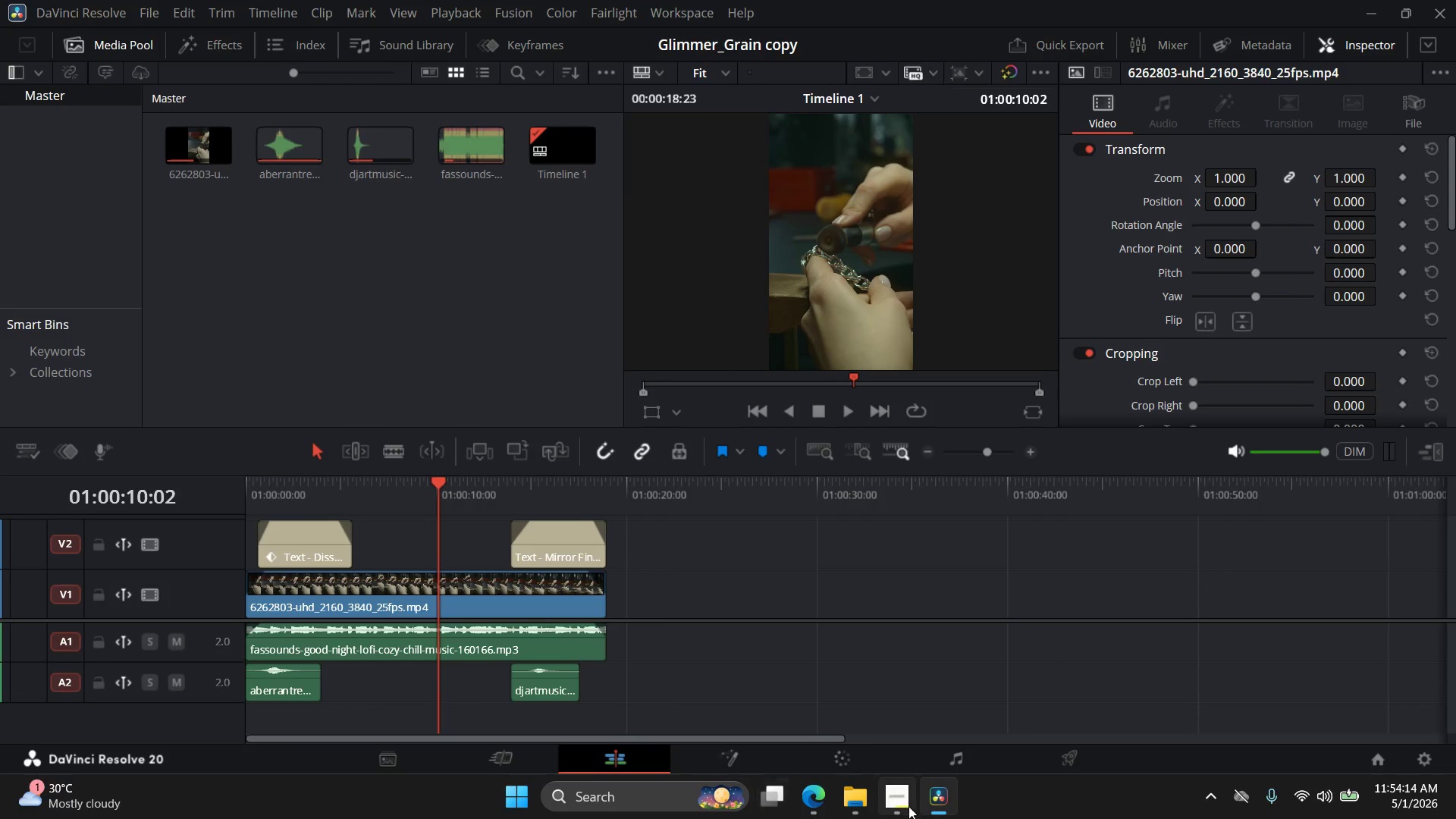 
left_click([888, 803])